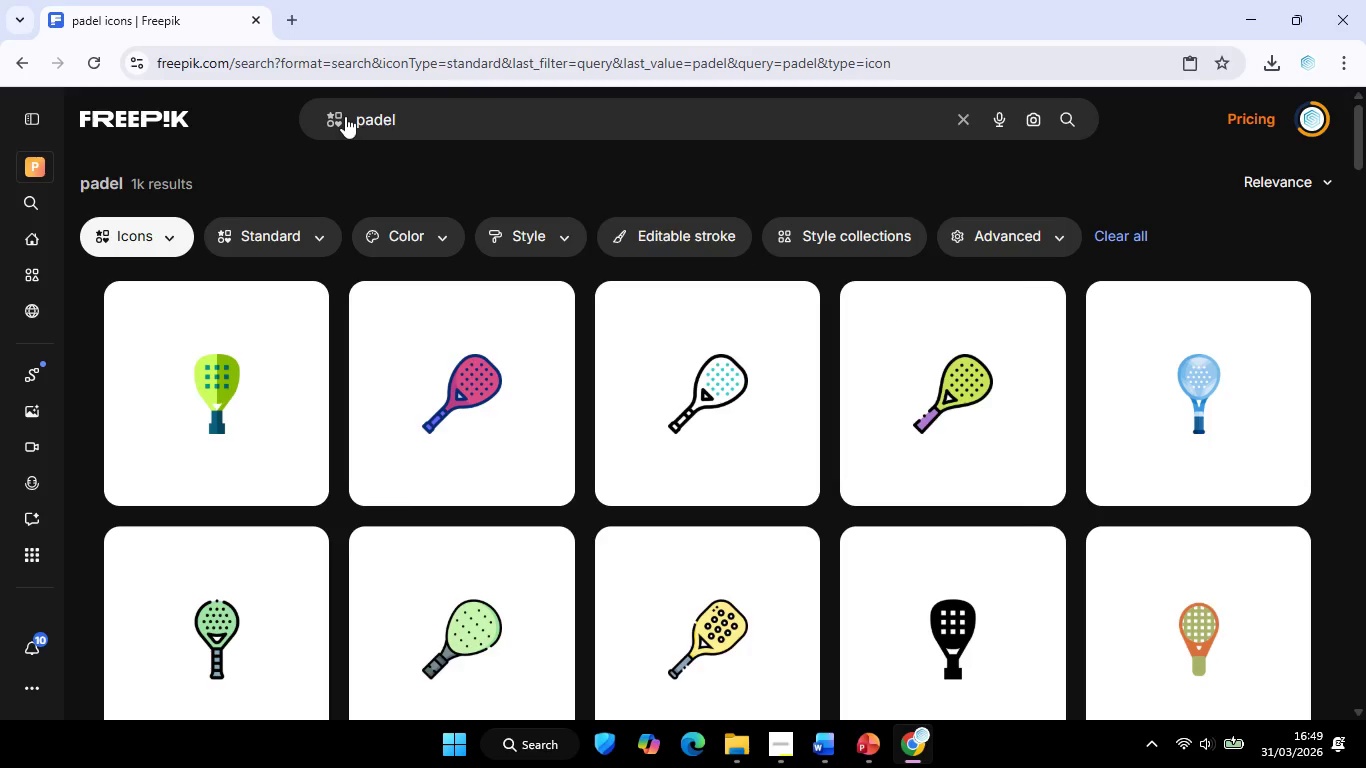 
left_click([134, 237])
 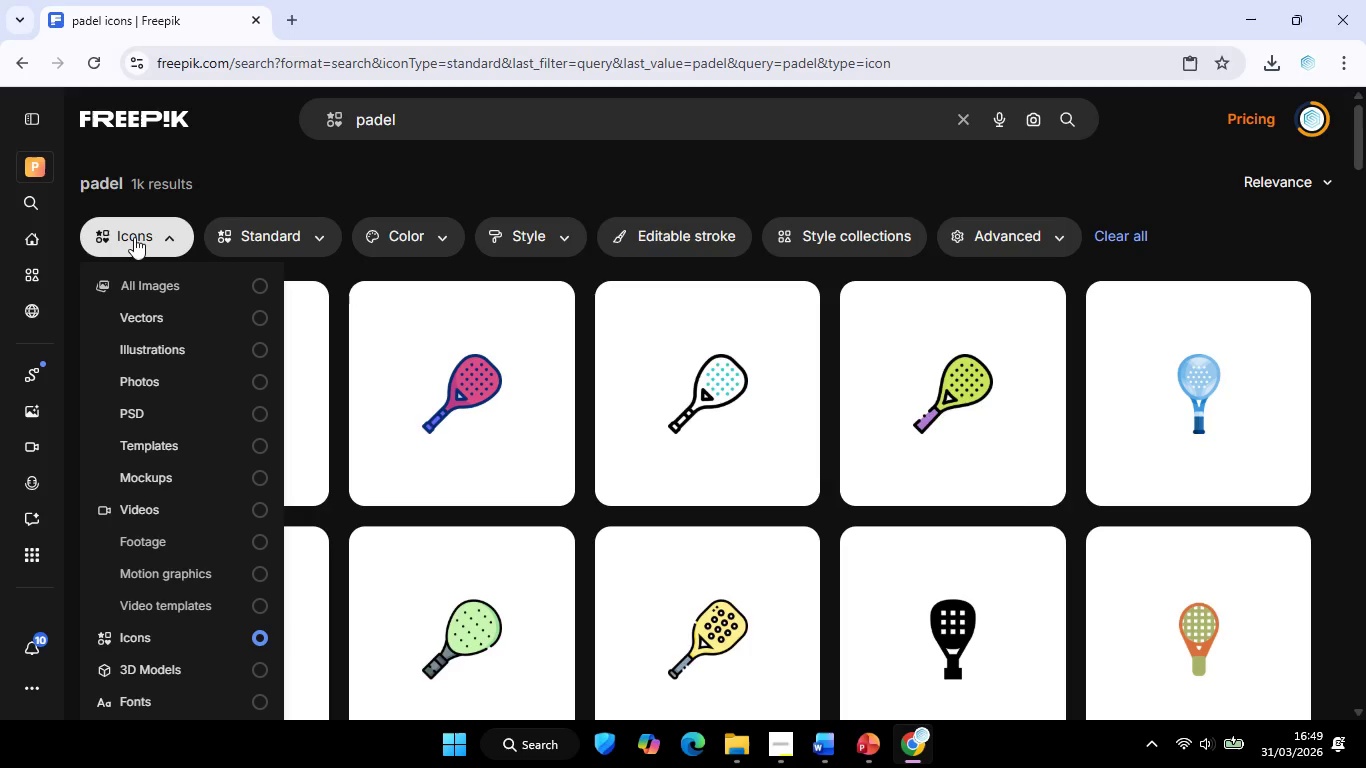 
left_click([180, 284])
 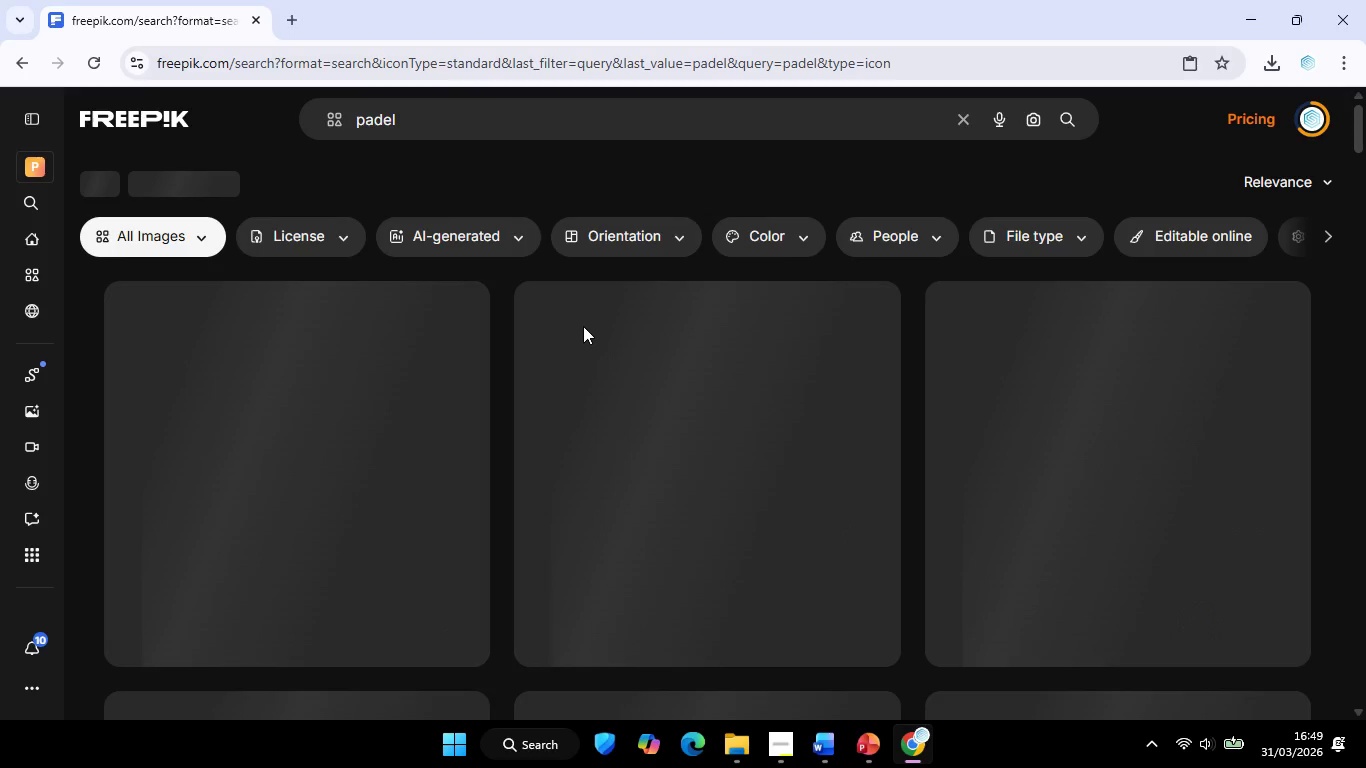 
mouse_move([846, 536])
 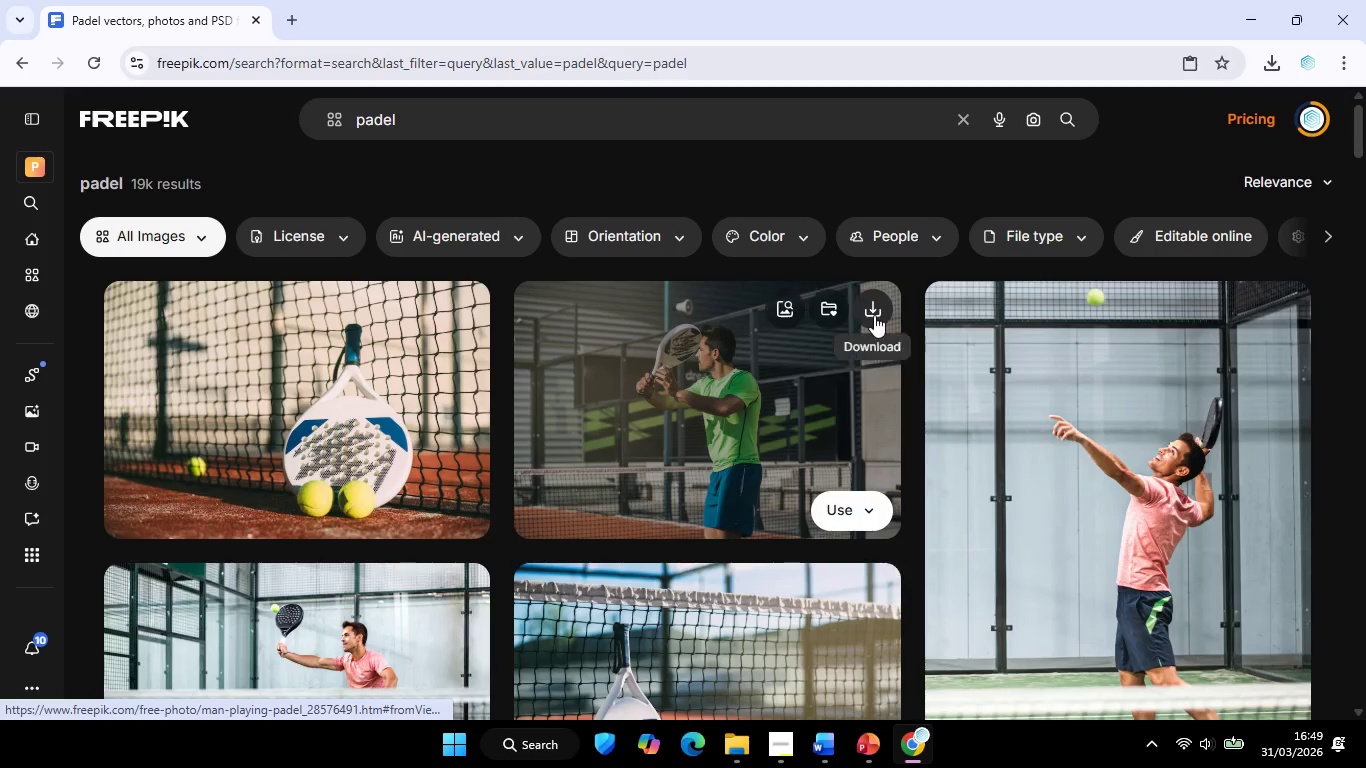 
left_click([874, 315])
 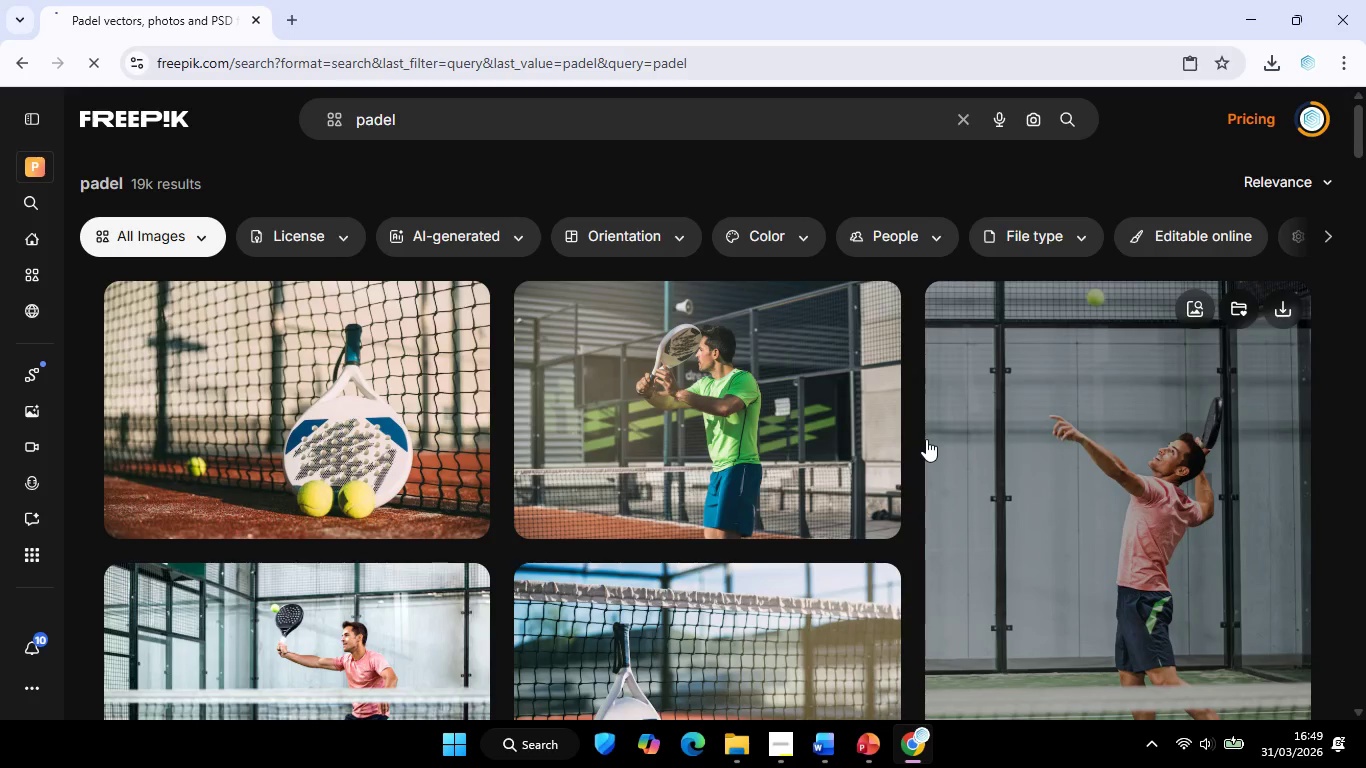 
scroll: coordinate [899, 484], scroll_direction: down, amount: 9.0
 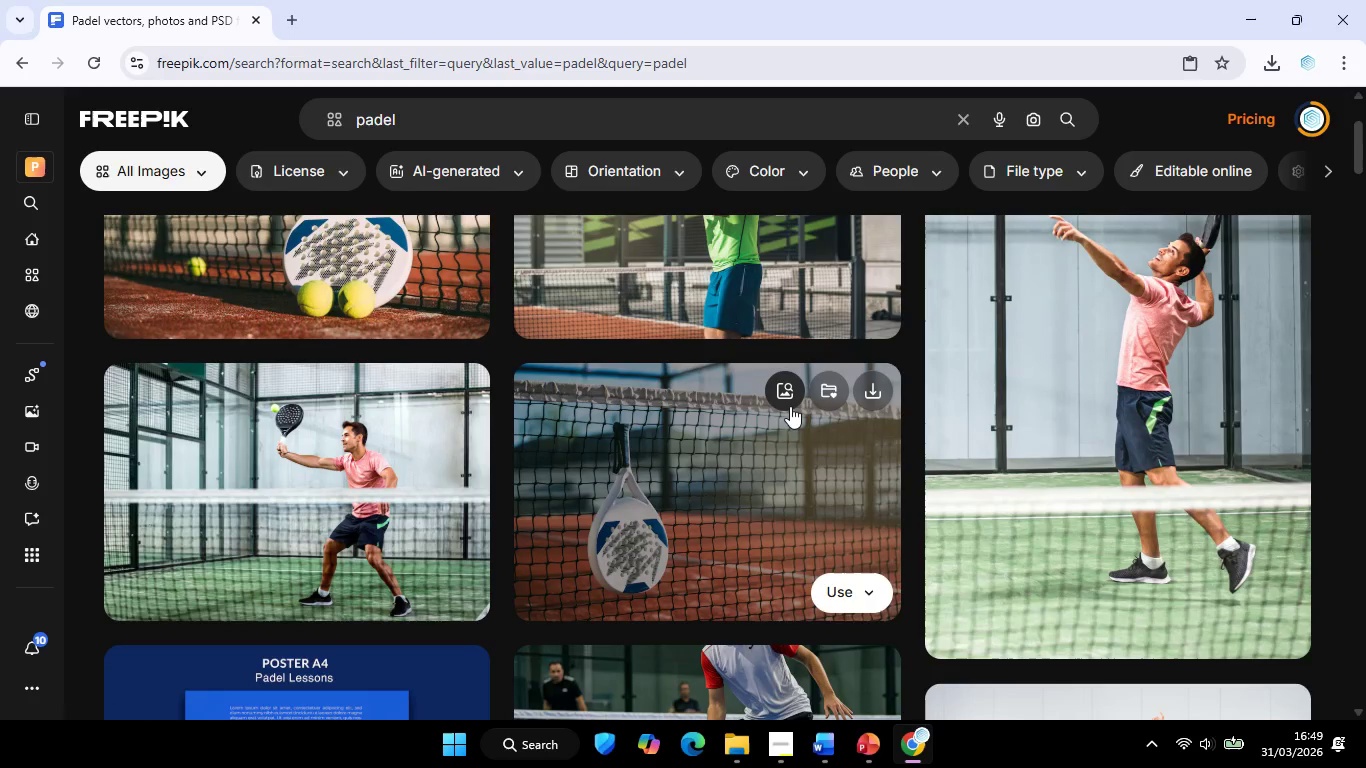 
mouse_move([1247, 286])
 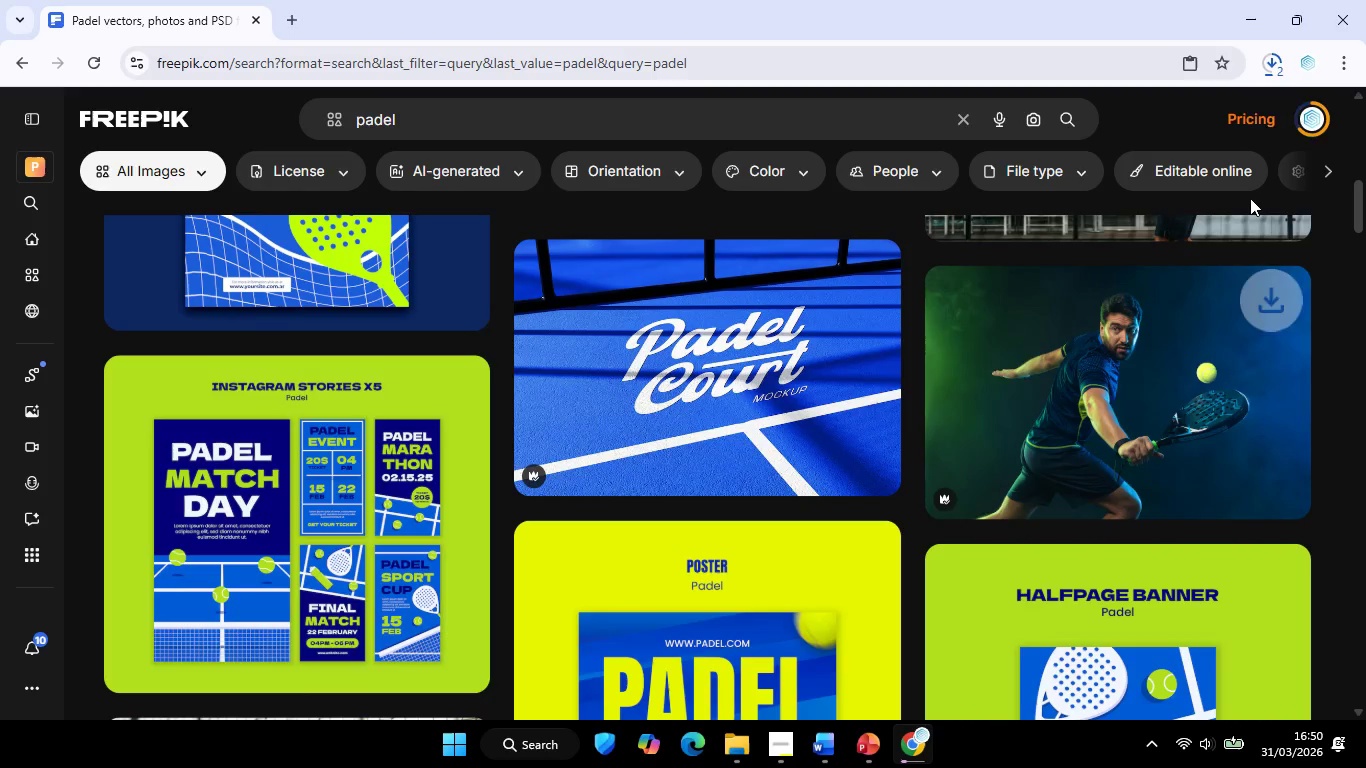 
left_click([1244, 13])
 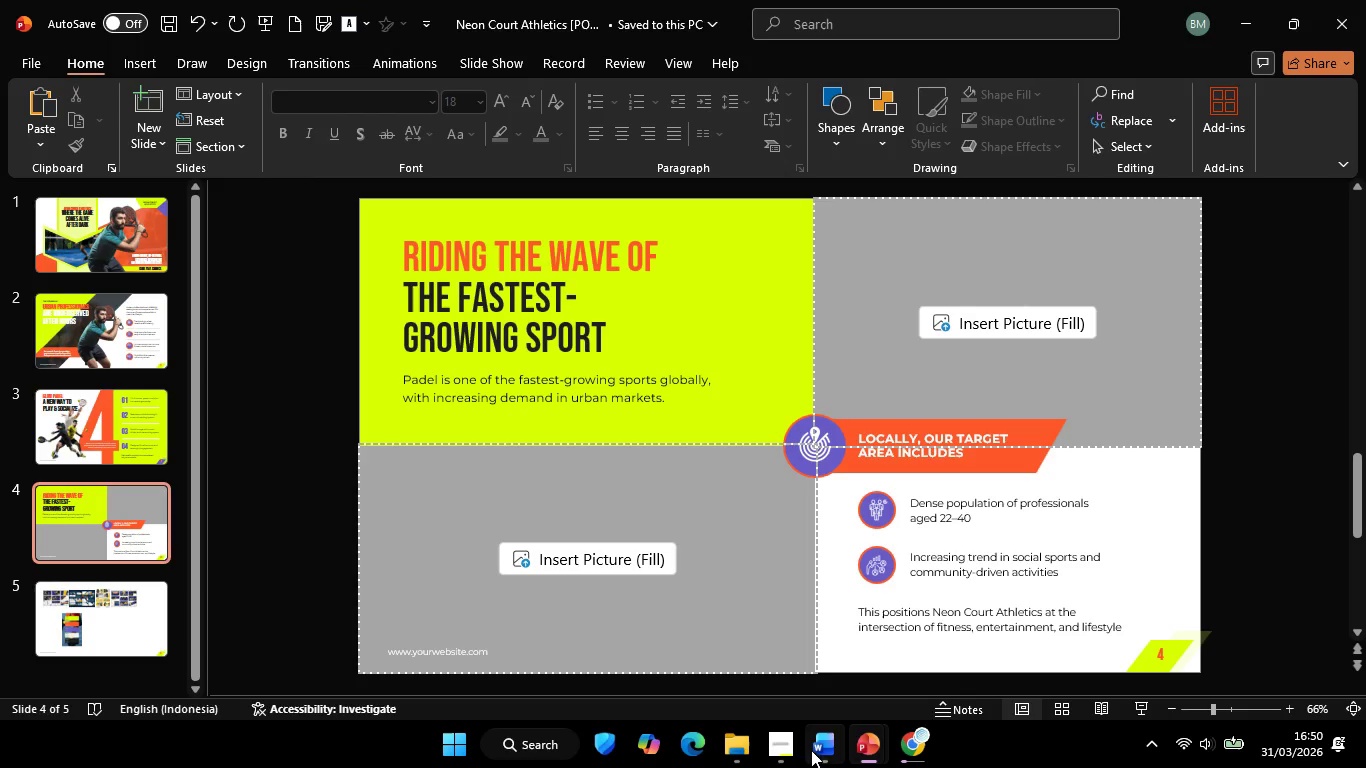 
left_click([772, 734])